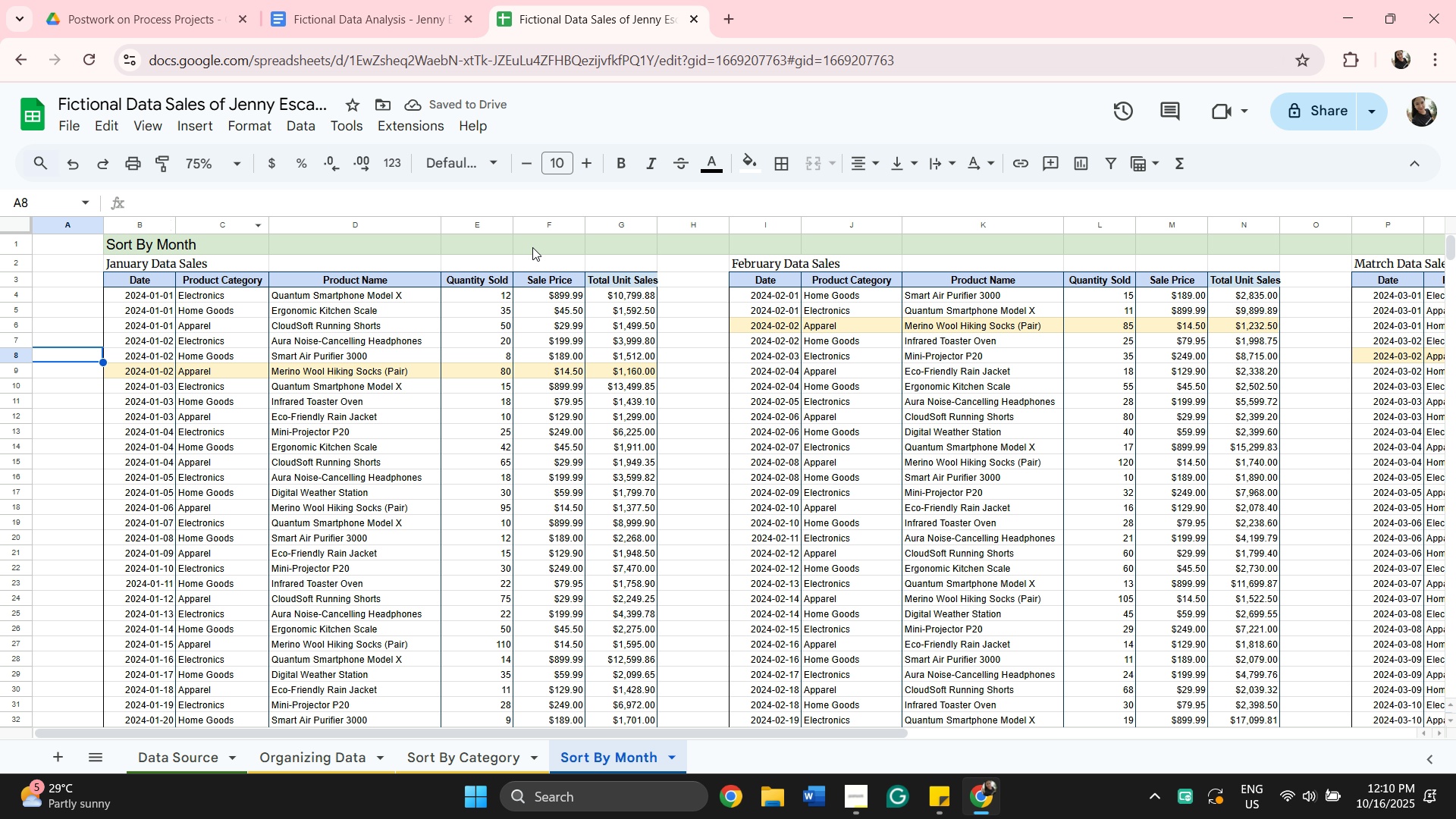 
scroll: coordinate [538, 259], scroll_direction: down, amount: 11.0
 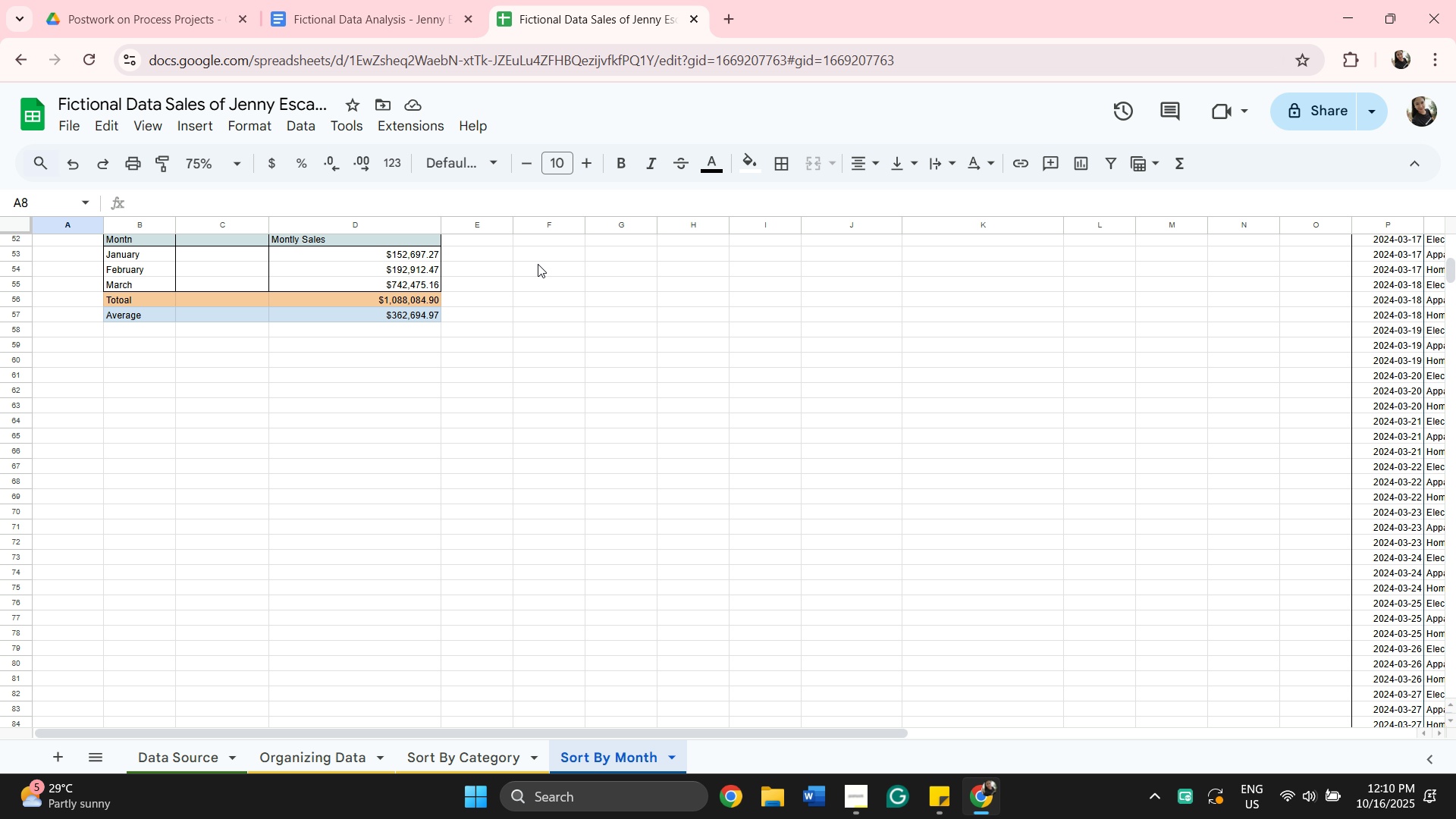 
scroll: coordinate [654, 347], scroll_direction: up, amount: 4.0
 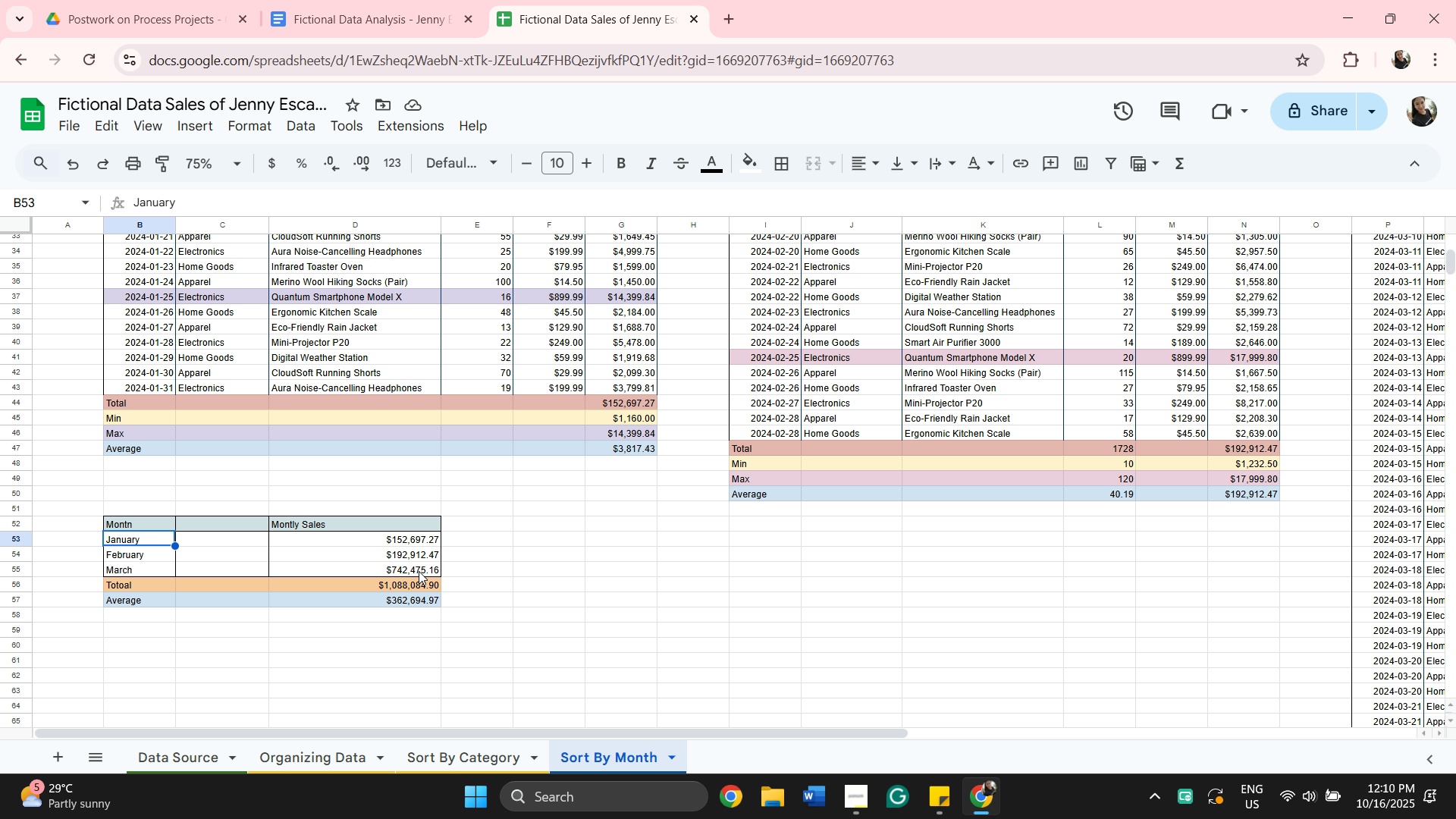 
wait(5.86)
 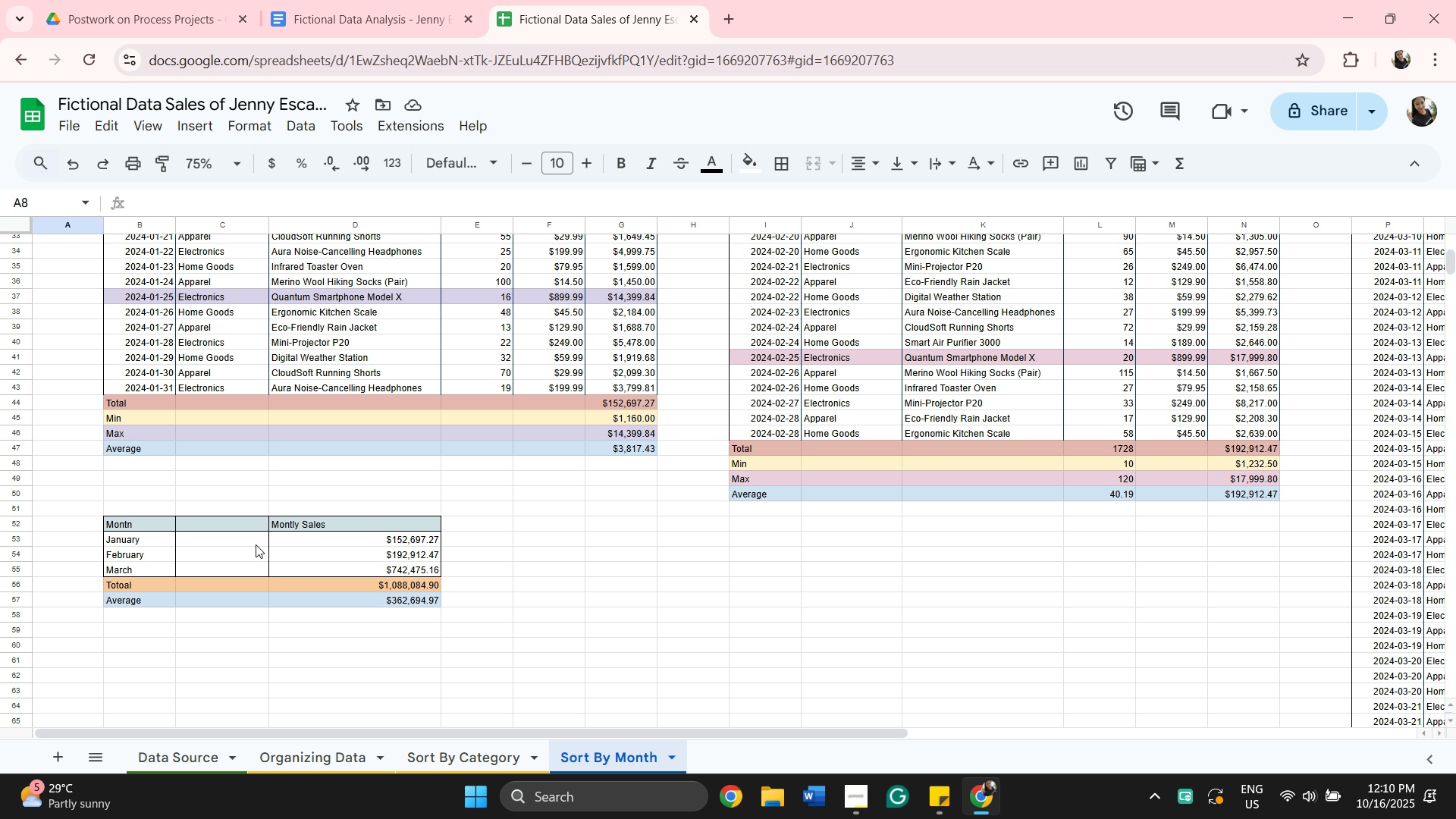 
hold_key(key=ShiftLeft, duration=0.55)
left_click([419, 571])
 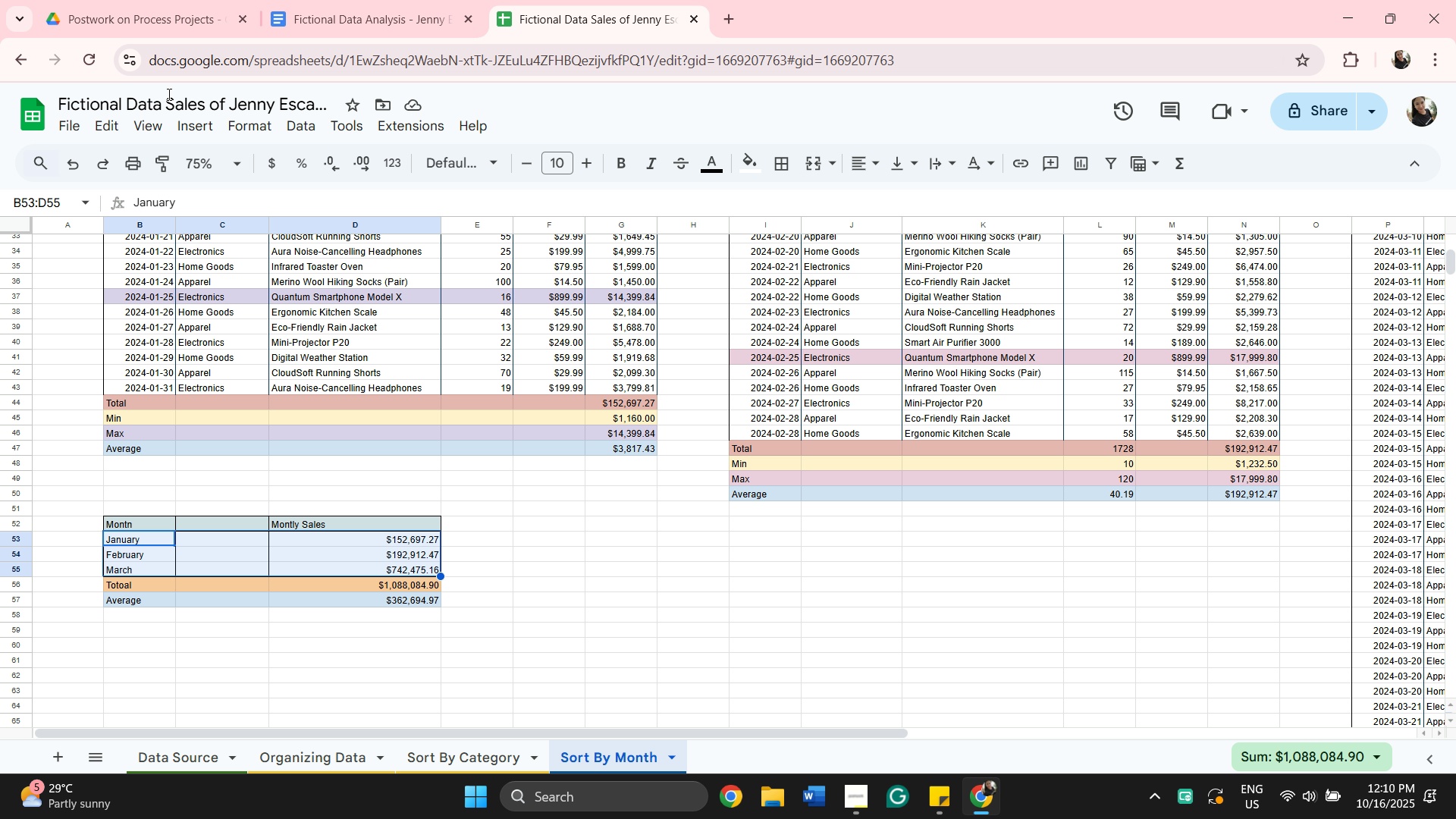 
left_click([187, 119])
 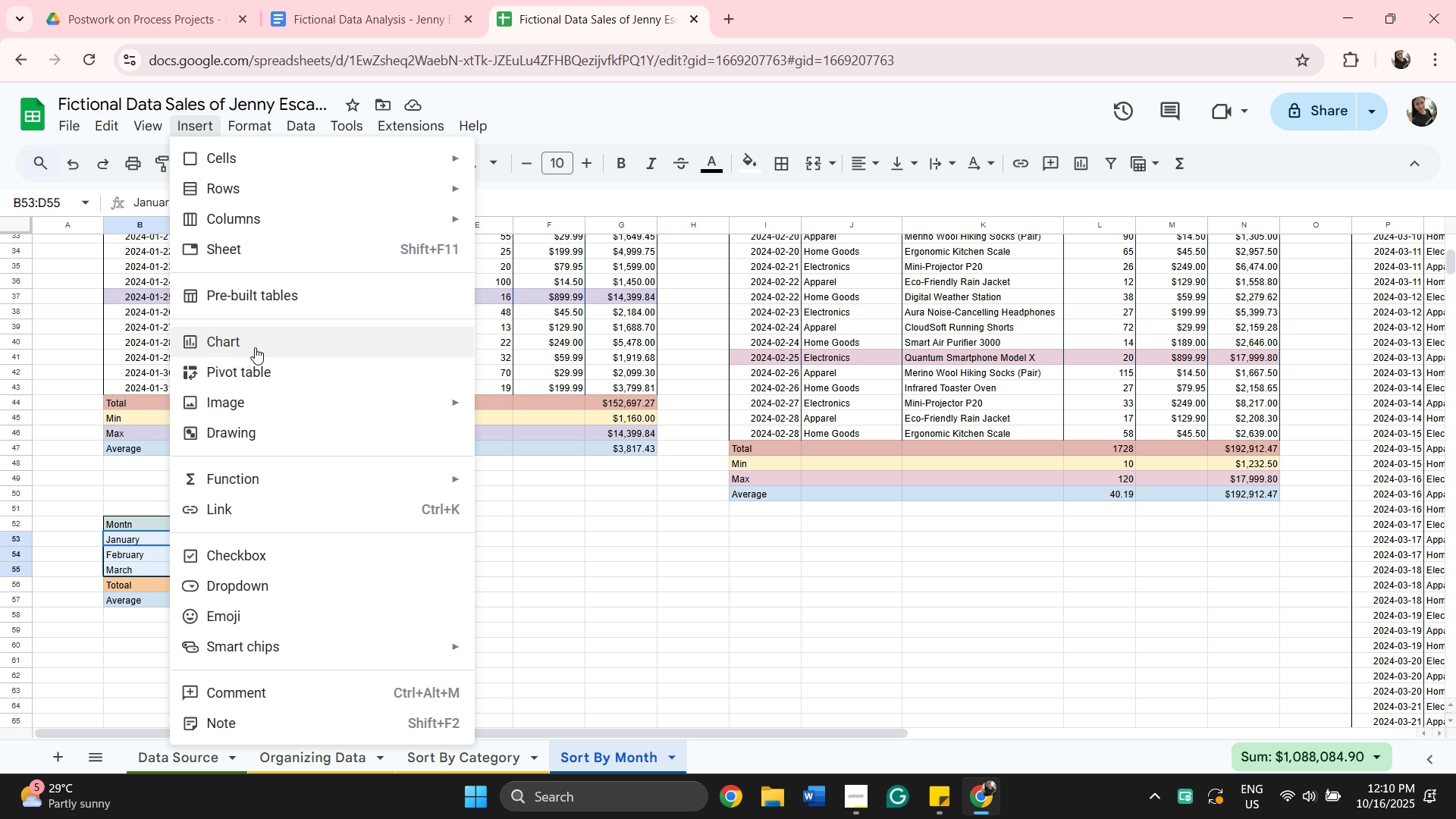 
left_click([256, 347])
 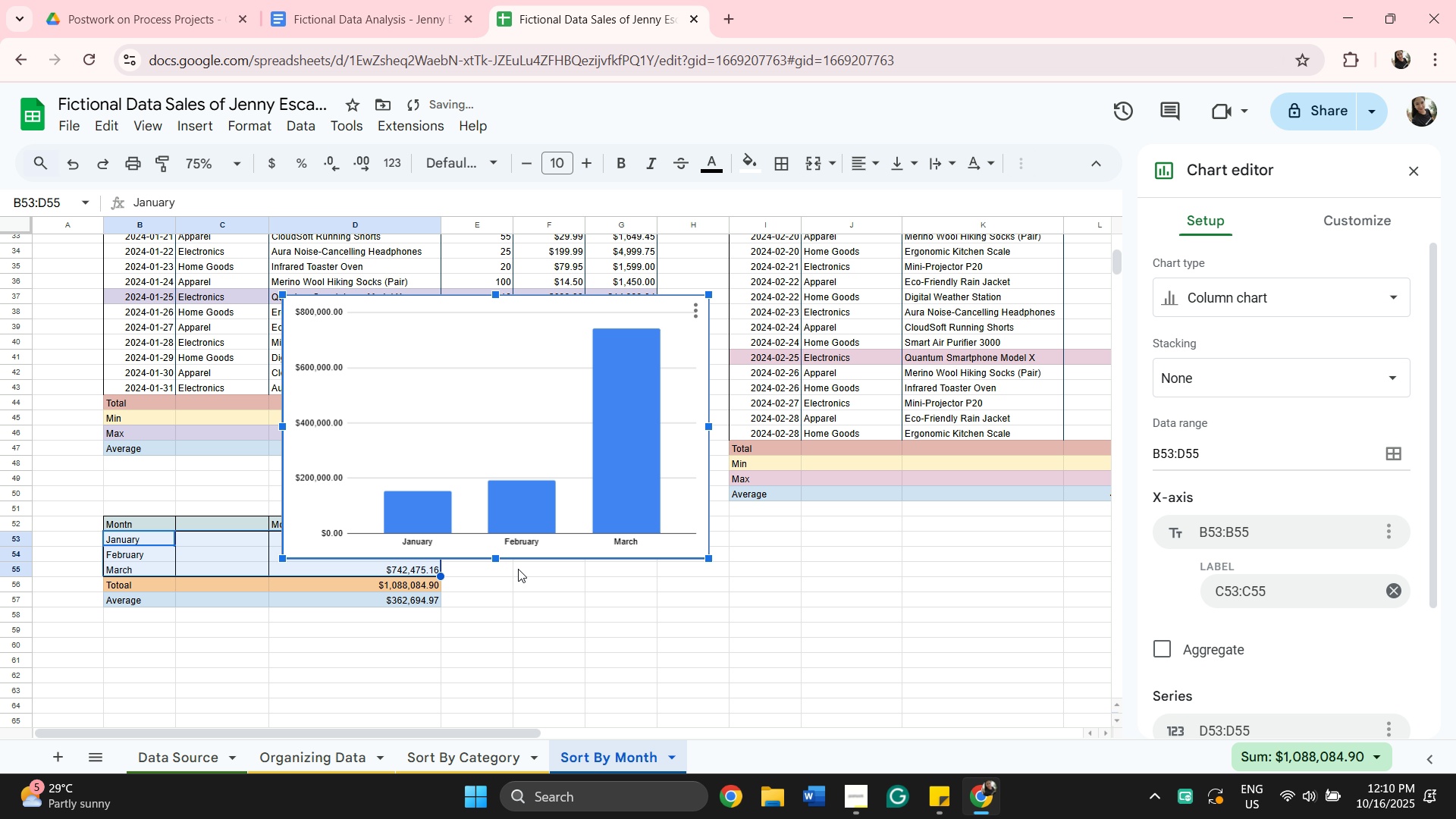 
scroll: coordinate [554, 529], scroll_direction: down, amount: 1.0
 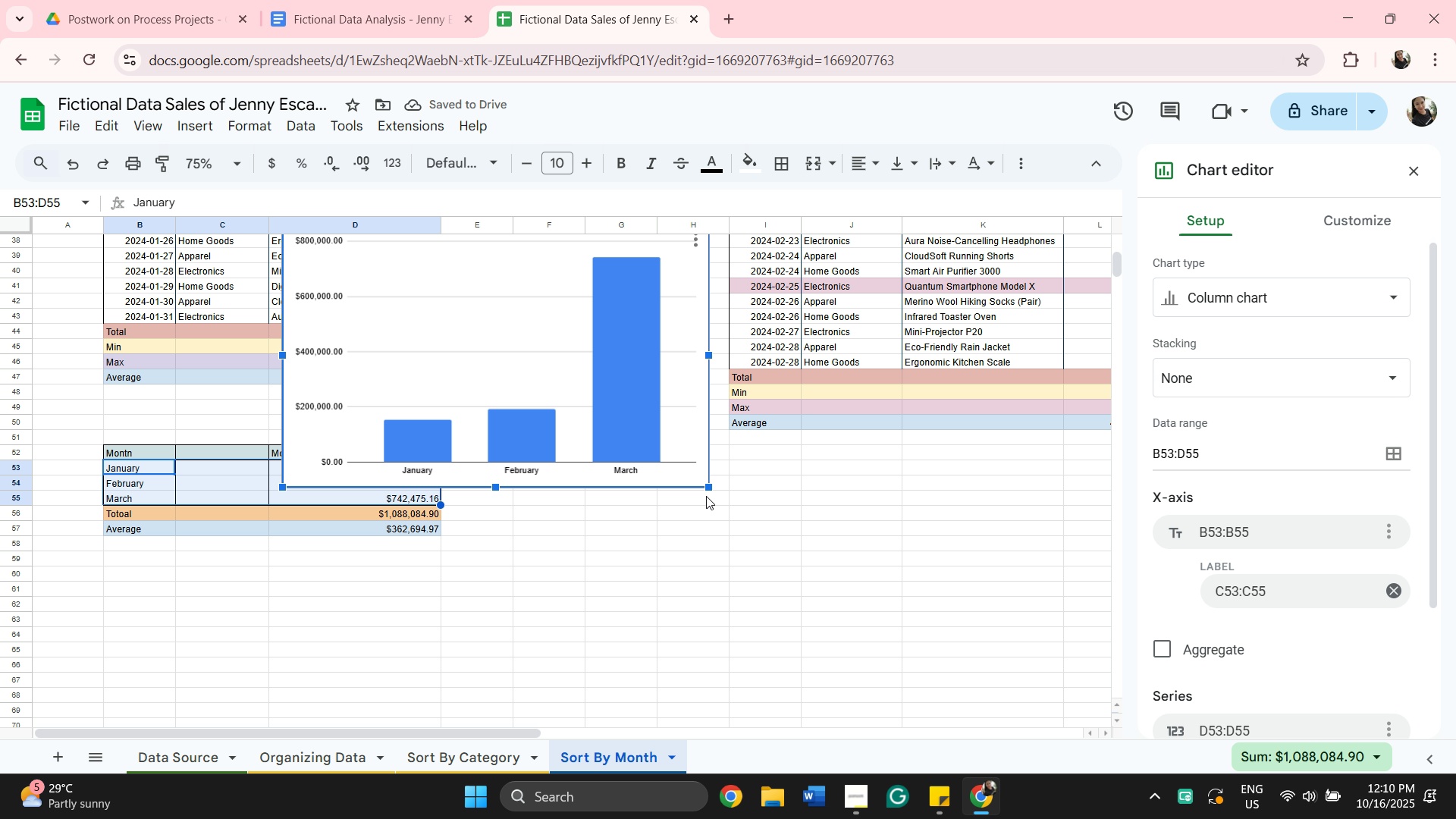 
left_click([471, 353])
 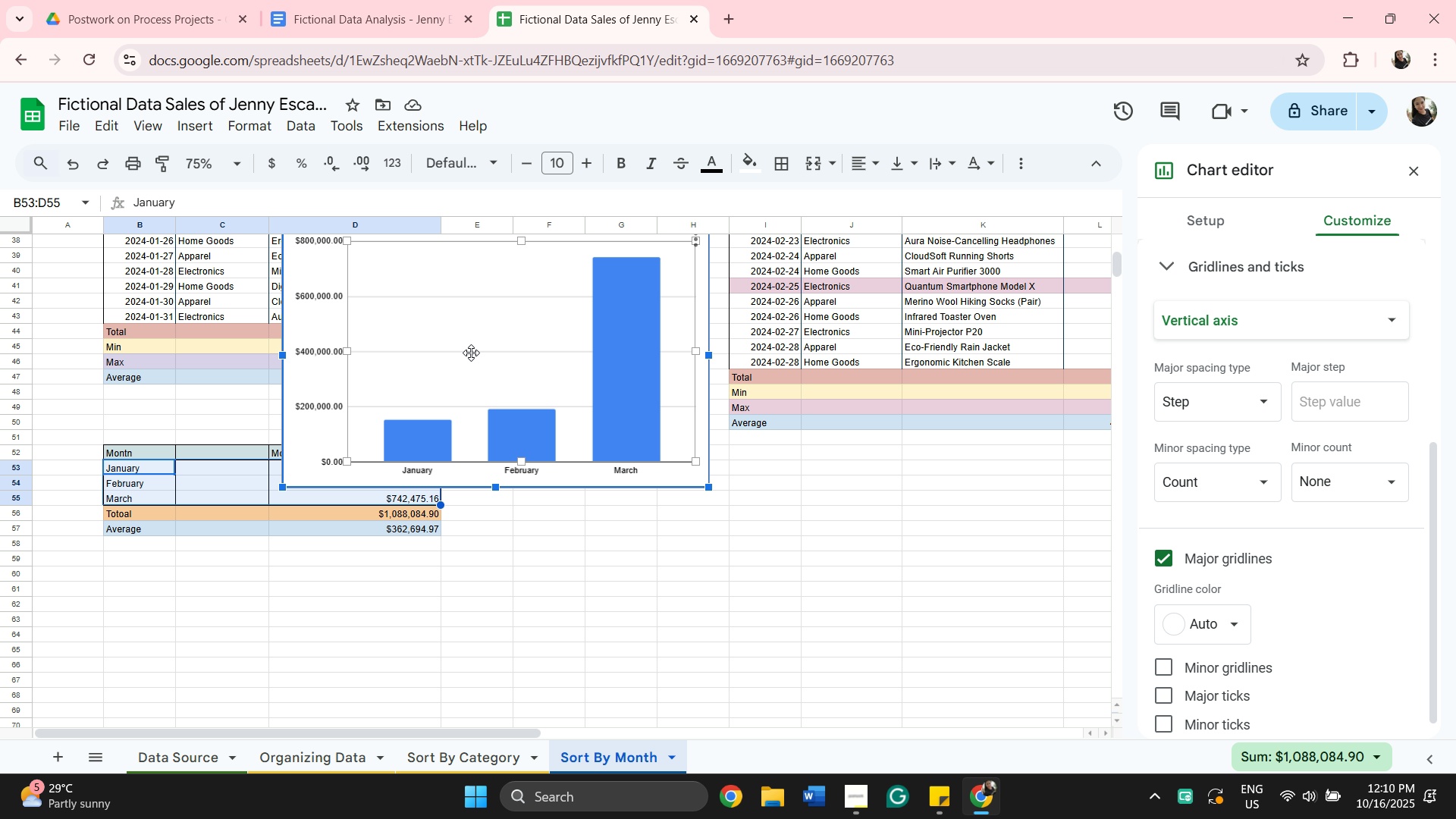 
left_click([471, 353])
 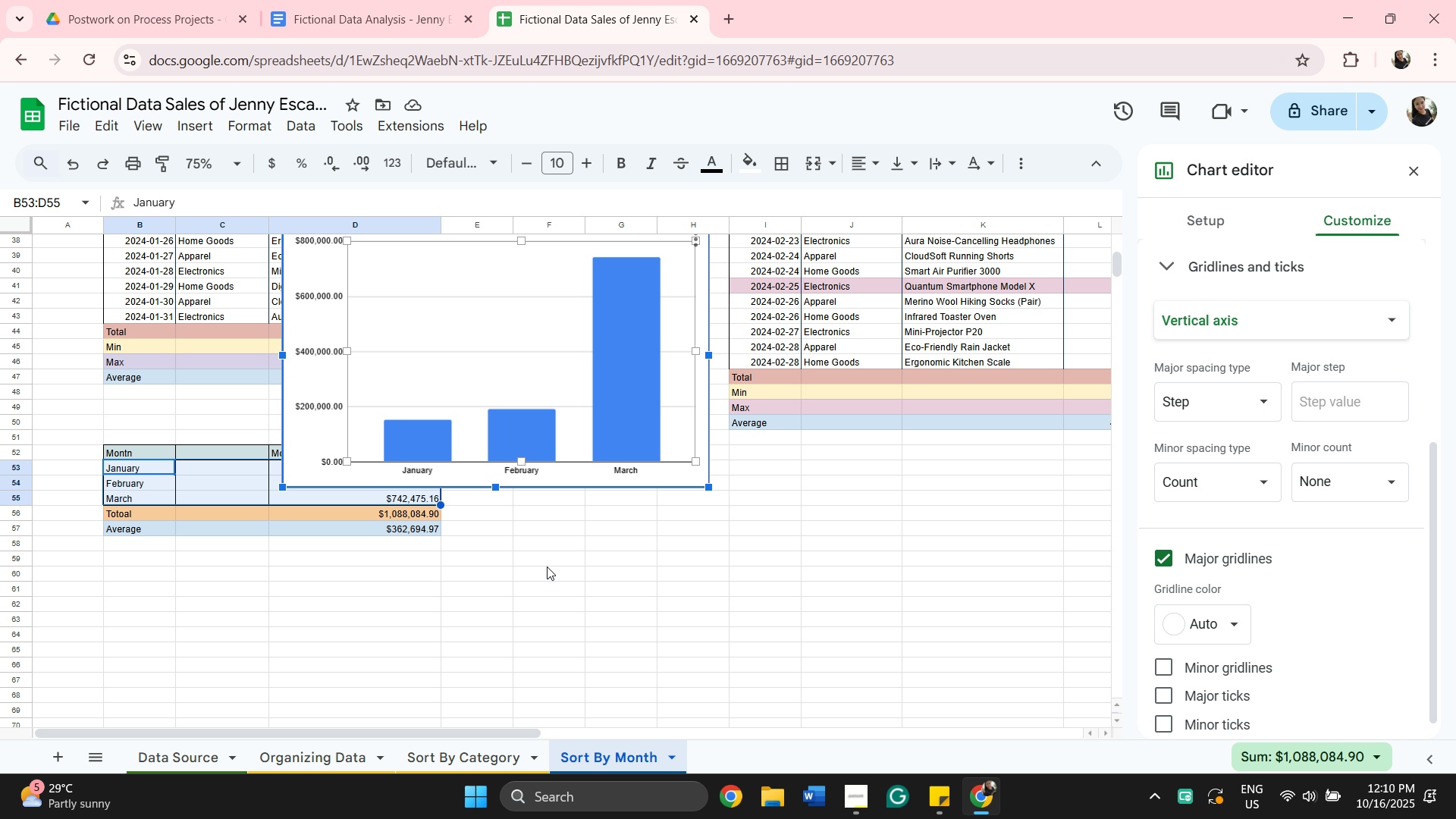 
left_click([547, 566])
 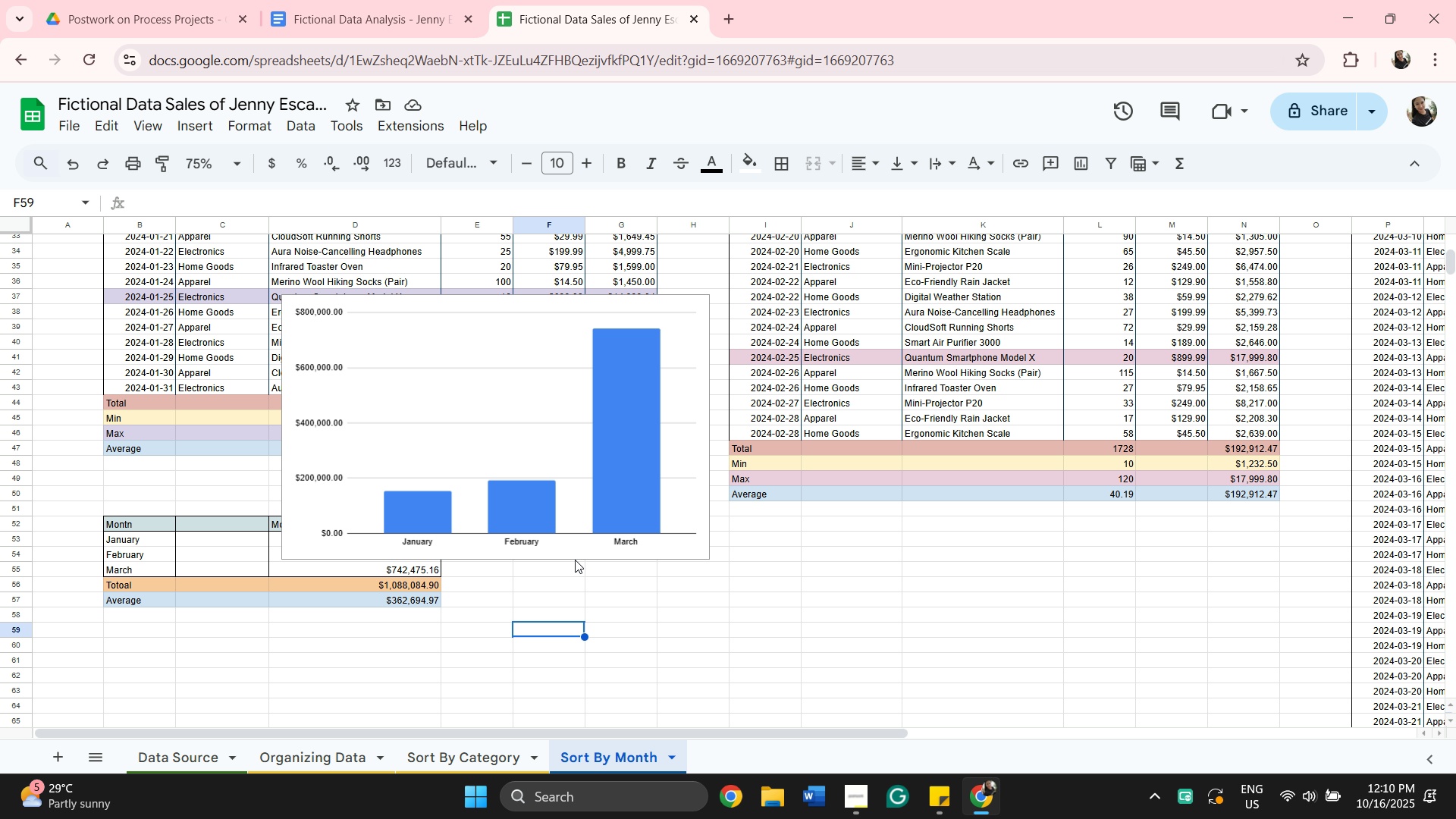 
scroll: coordinate [575, 560], scroll_direction: up, amount: 2.0
 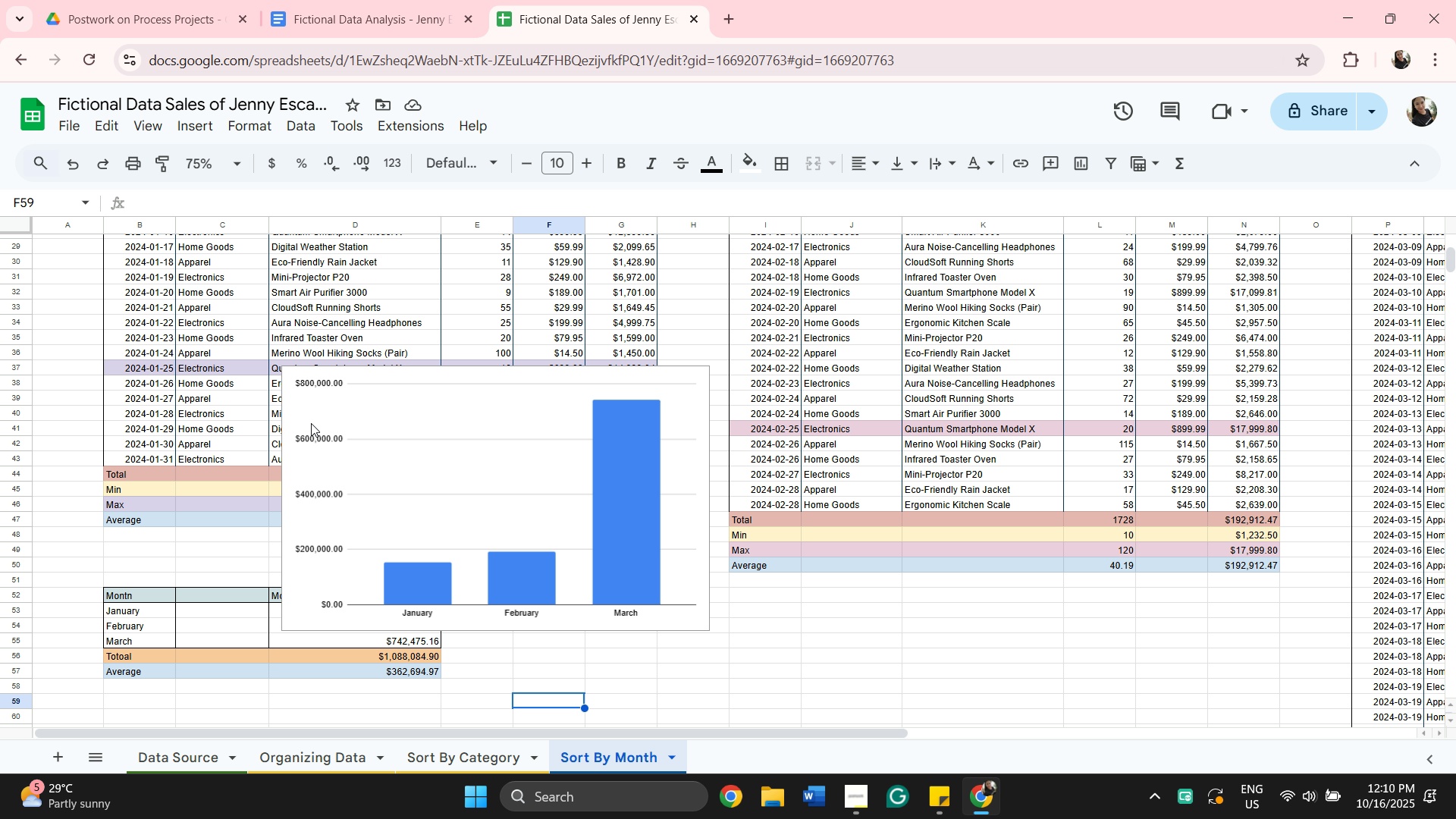 
left_click([311, 422])
 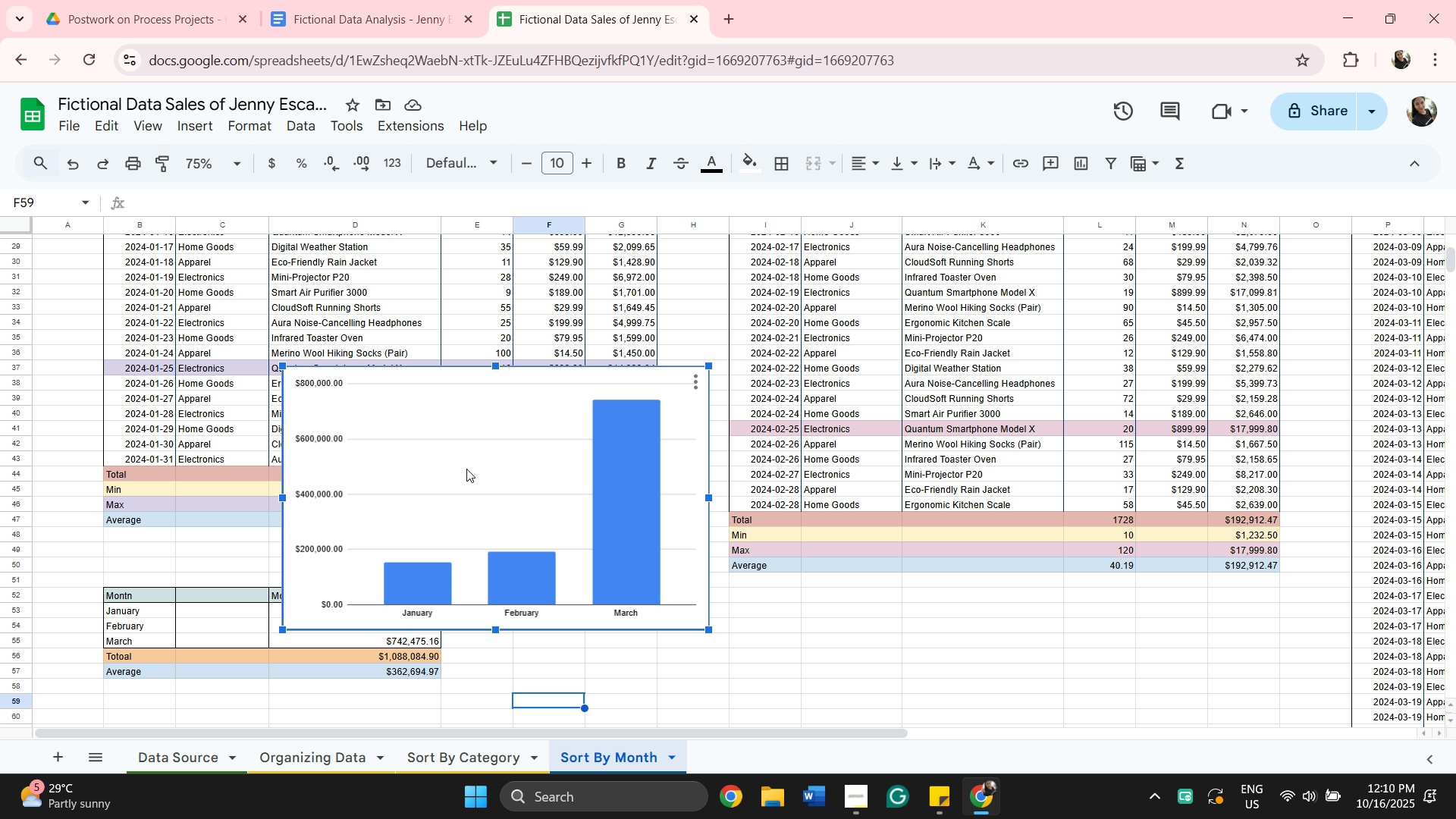 
left_click_drag(start_coordinate=[466, 463], to_coordinate=[607, 573])
 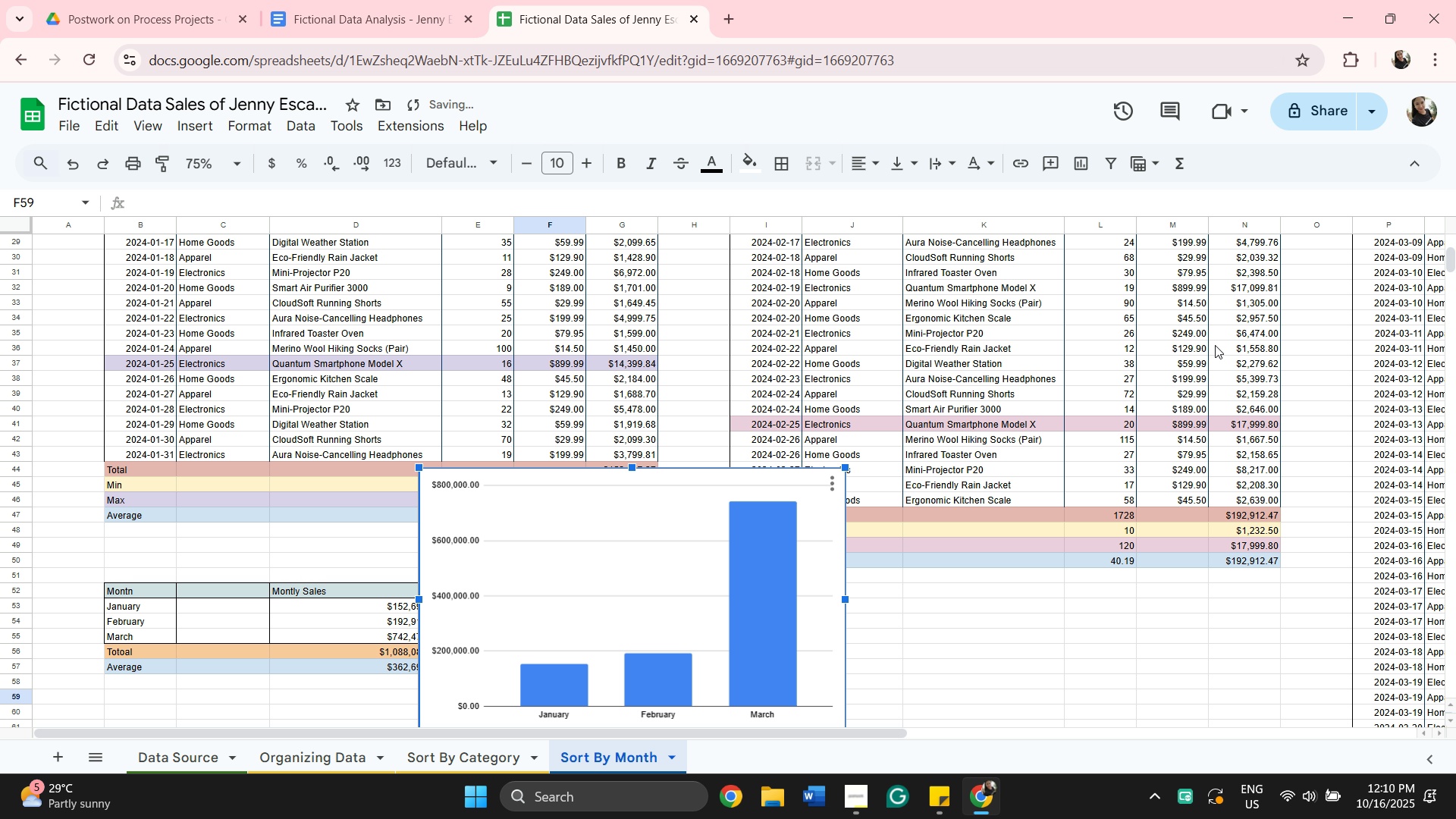 
scroll: coordinate [1286, 336], scroll_direction: down, amount: 2.0
 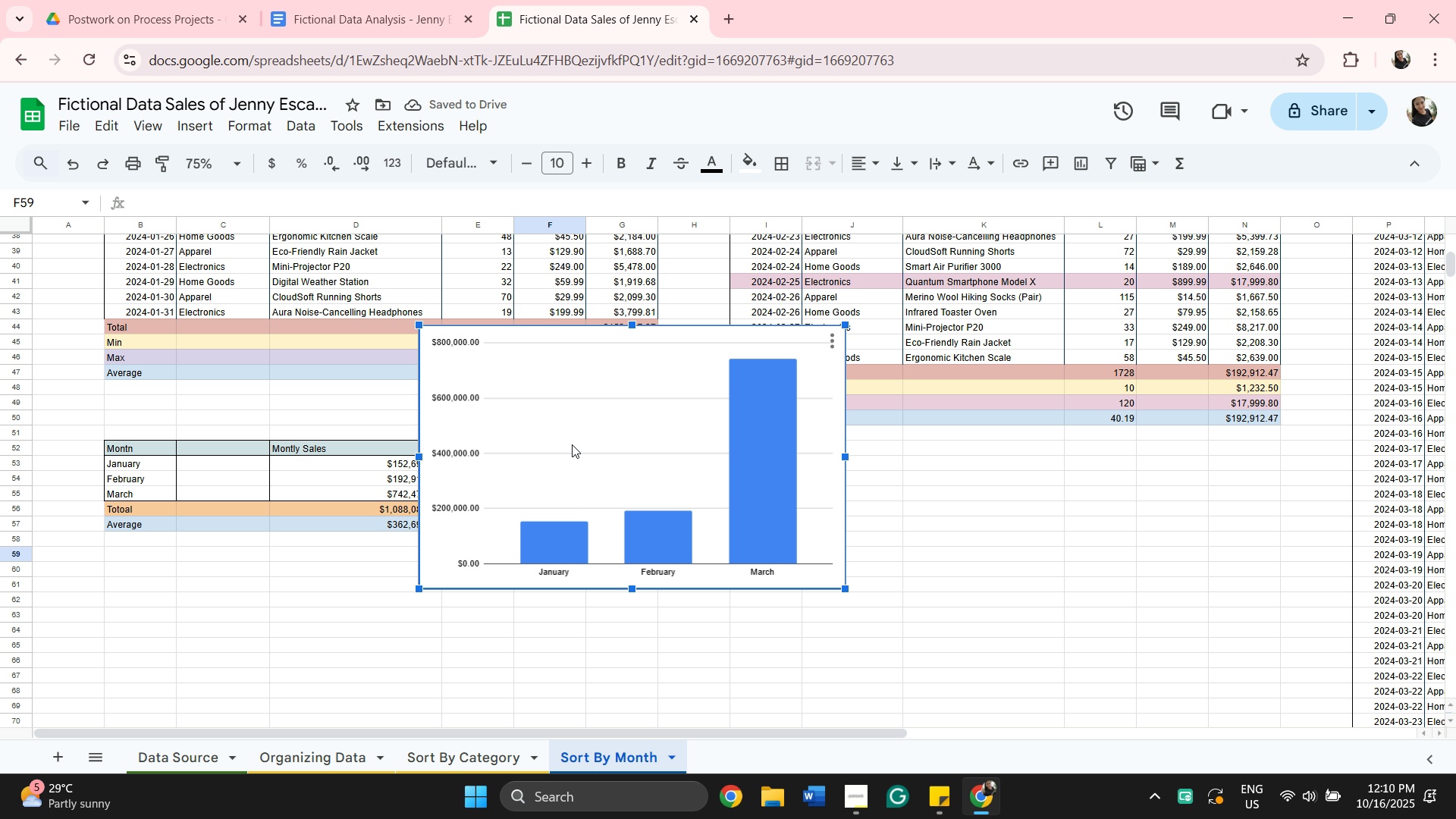 
left_click([573, 441])
 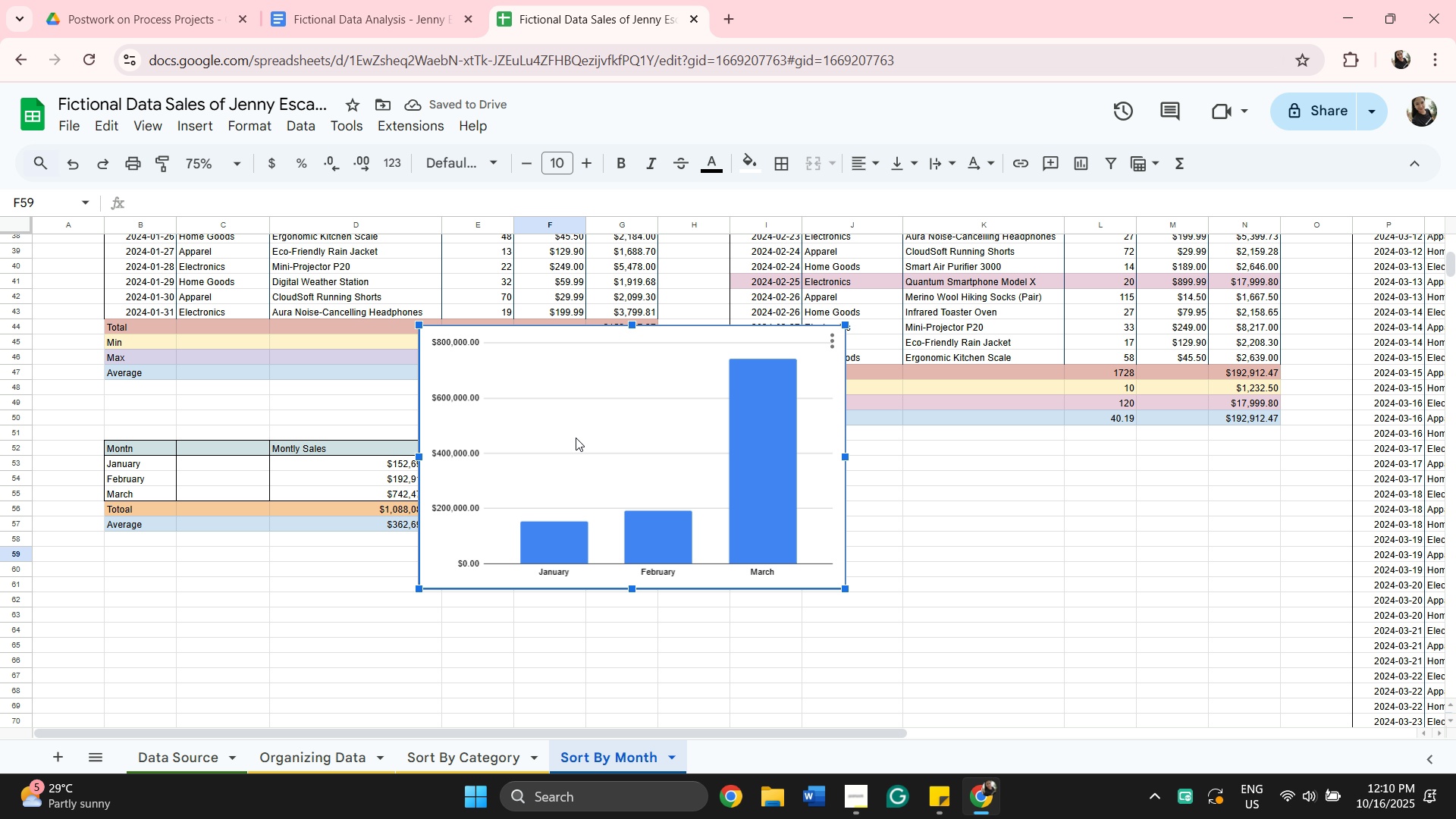 
left_click_drag(start_coordinate=[576, 438], to_coordinate=[303, 678])
 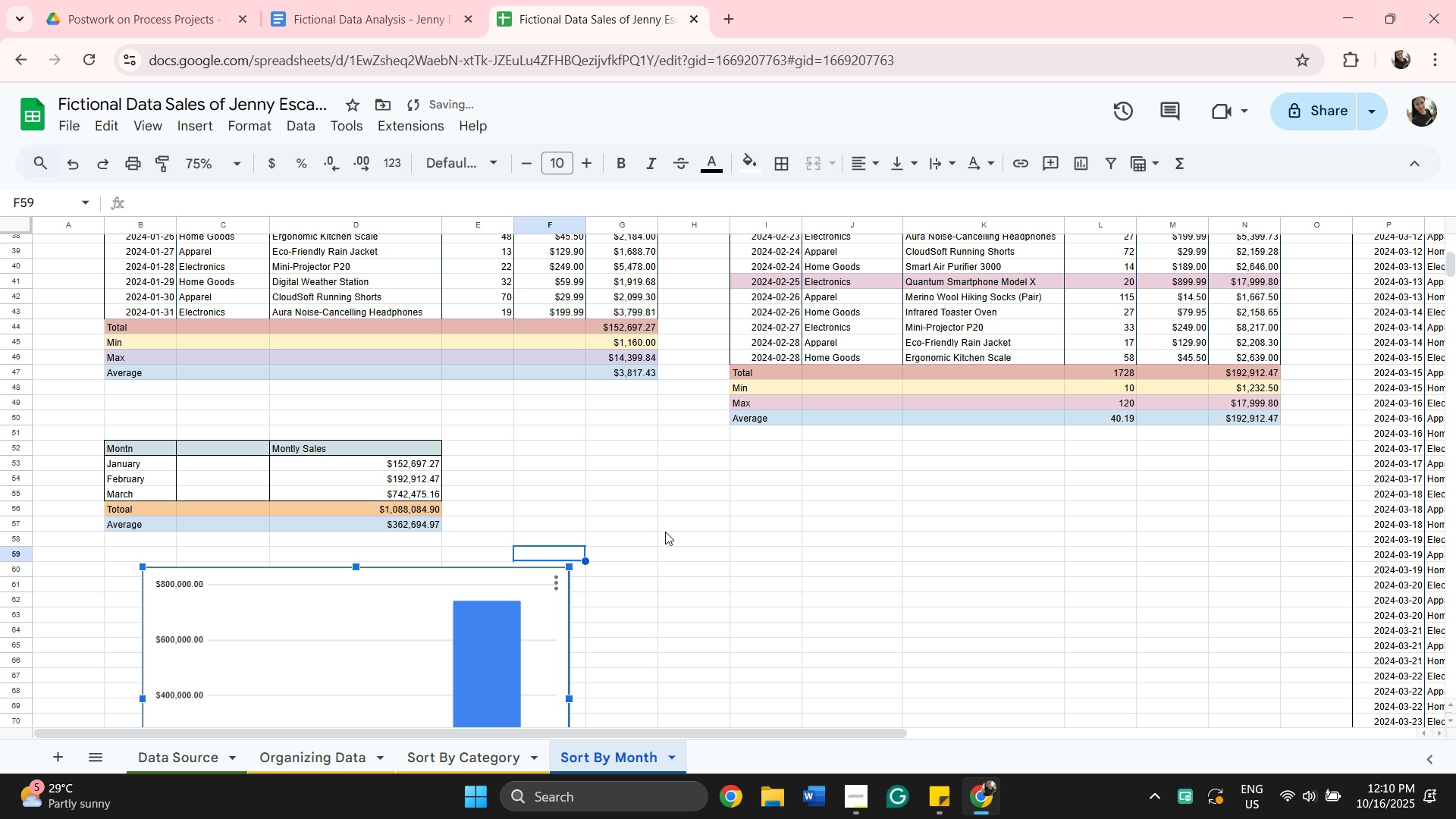 
scroll: coordinate [667, 529], scroll_direction: down, amount: 3.0
 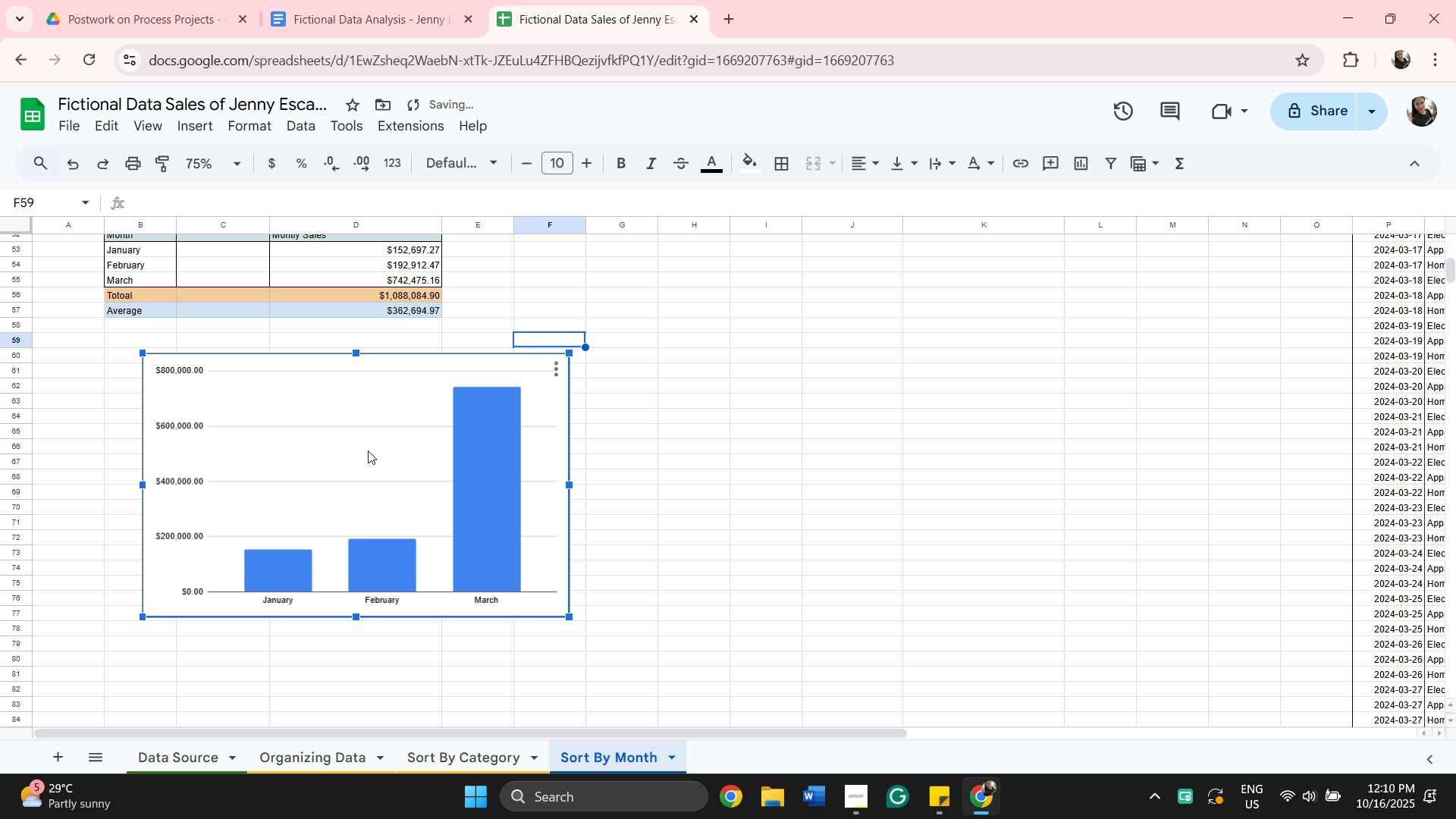 
left_click_drag(start_coordinate=[366, 450], to_coordinate=[325, 434])
 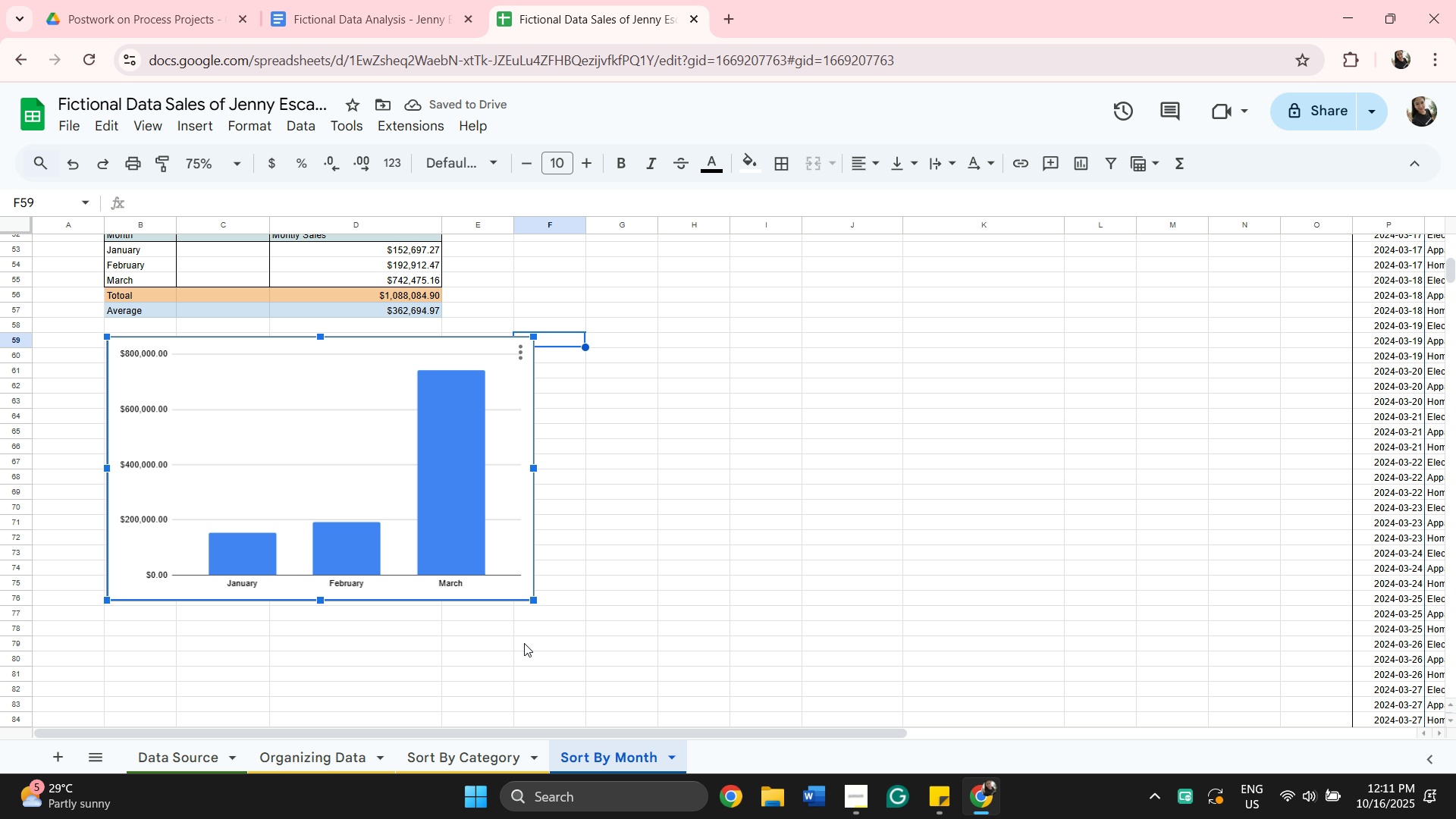 
wait(8.07)
 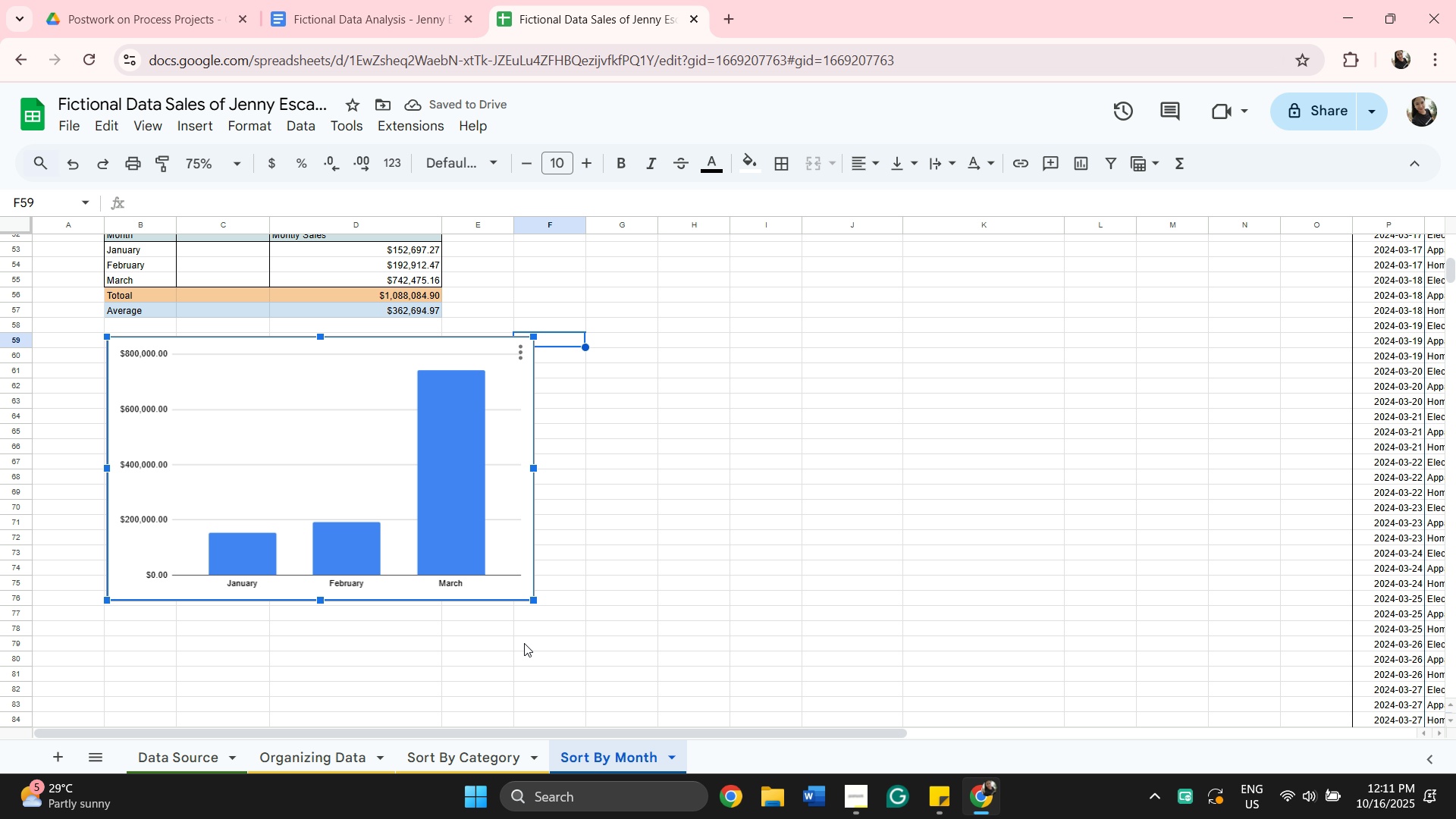 
left_click([771, 411])
 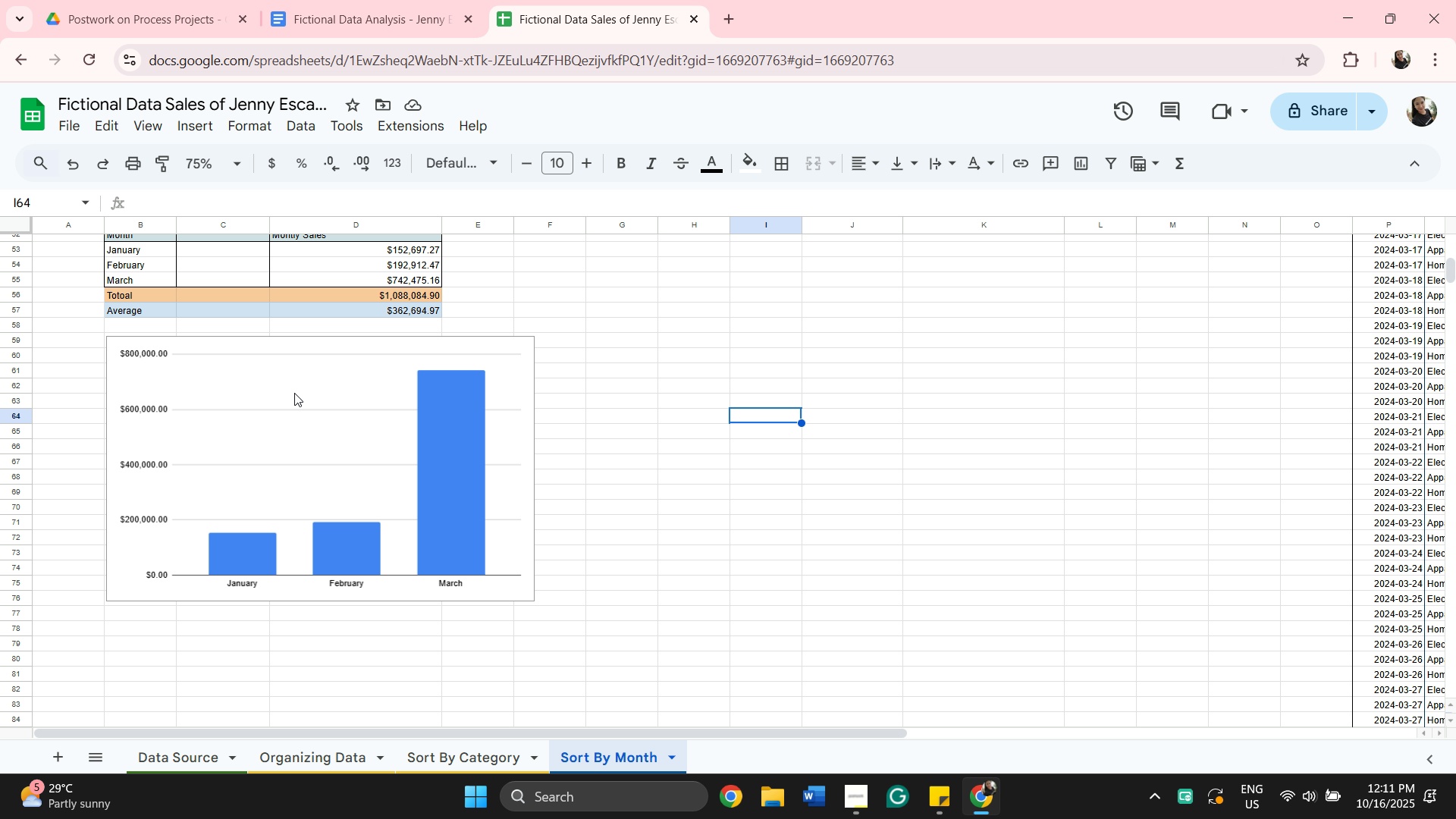 
scroll: coordinate [294, 415], scroll_direction: up, amount: 1.0
 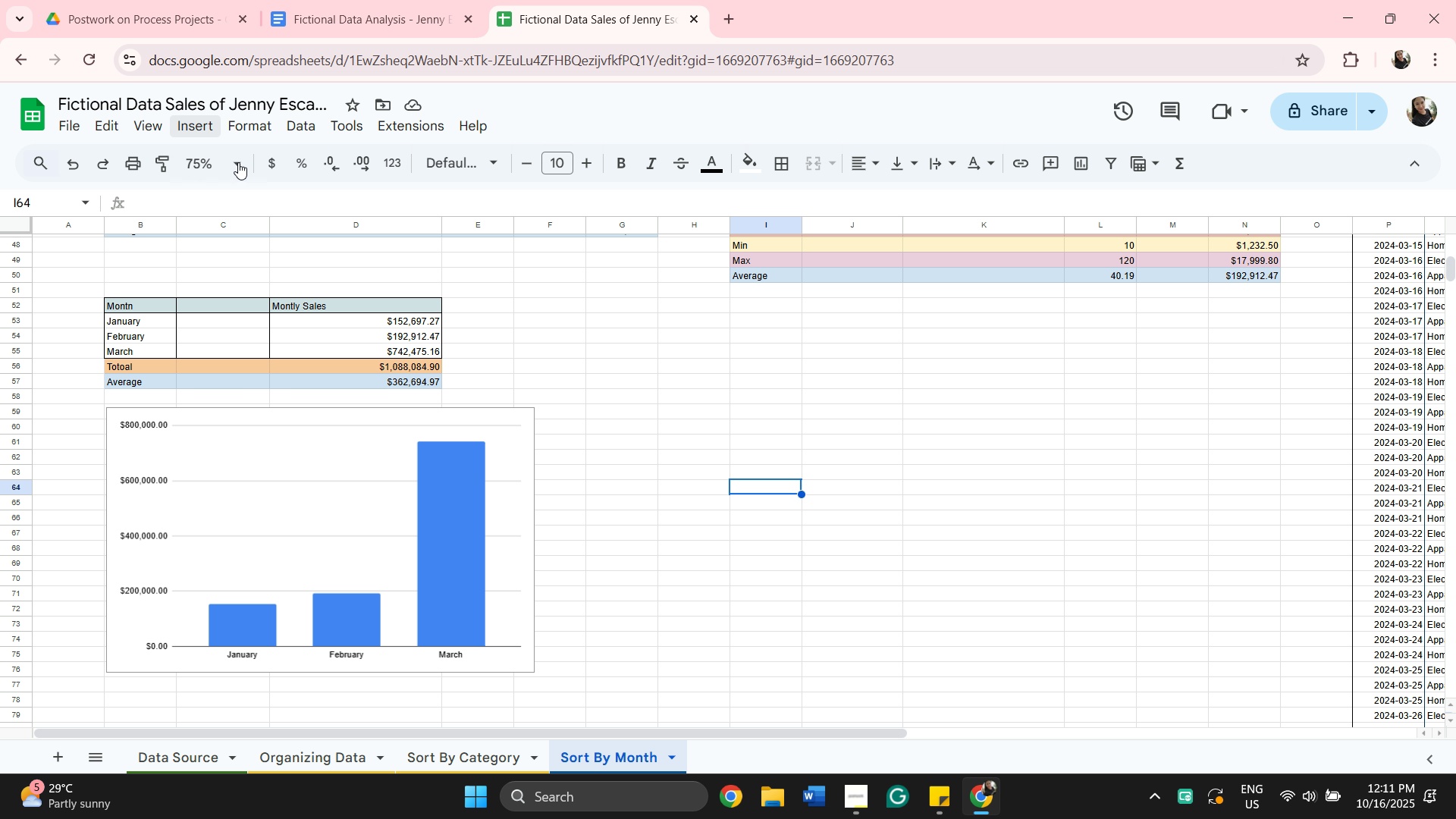 
wait(10.17)
 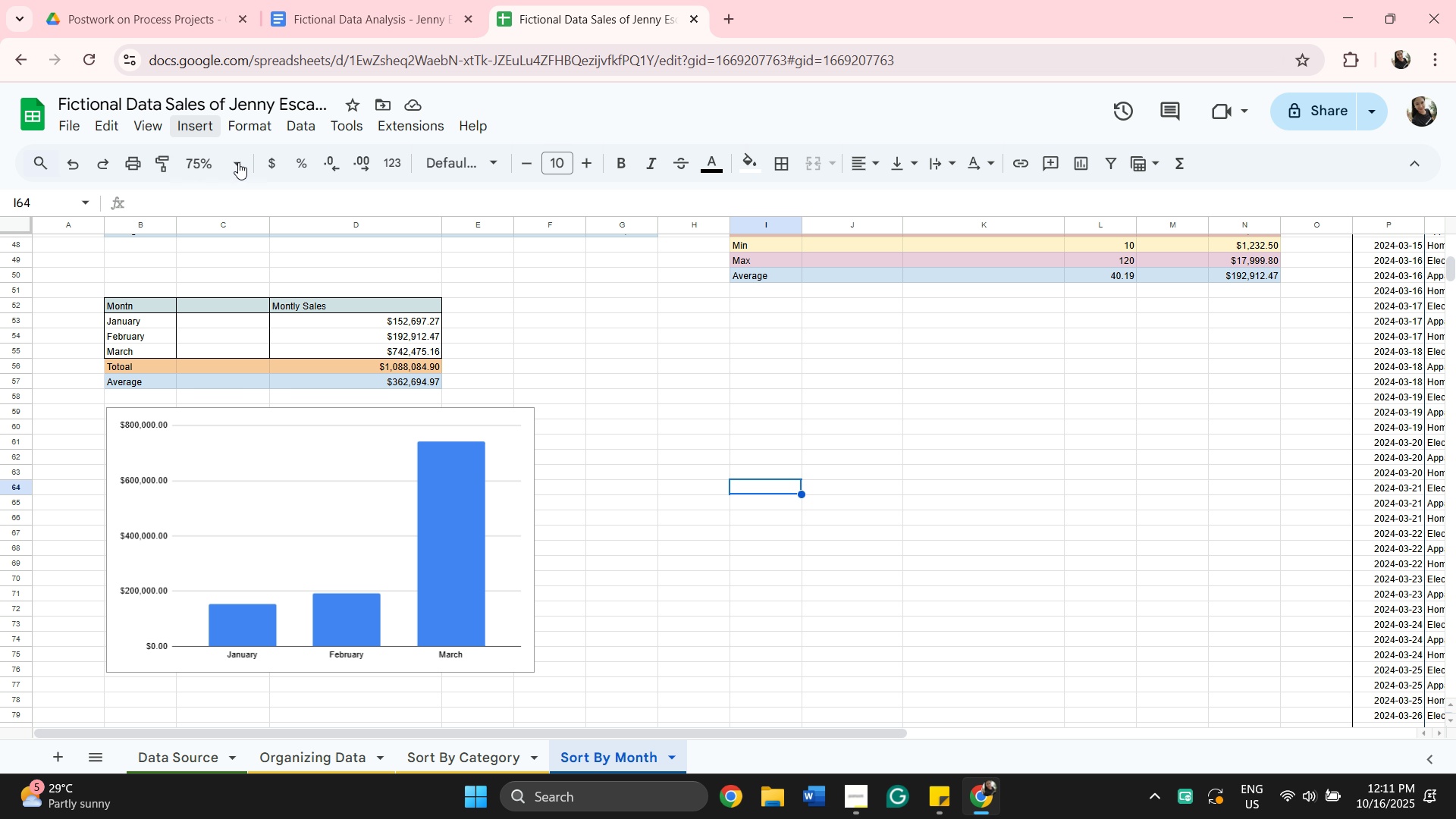 
mouse_move([854, 780])
 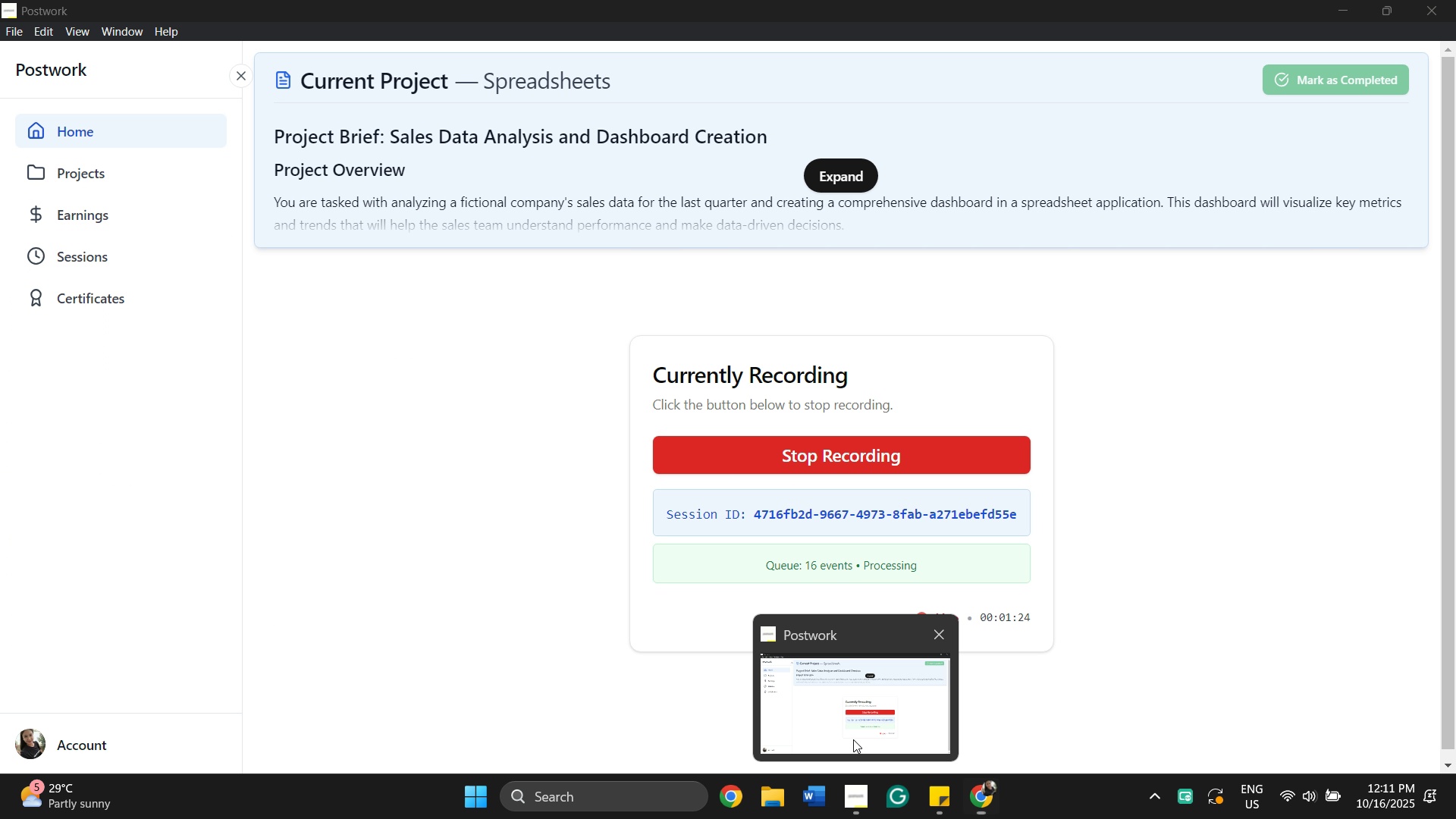 
left_click([853, 739])